 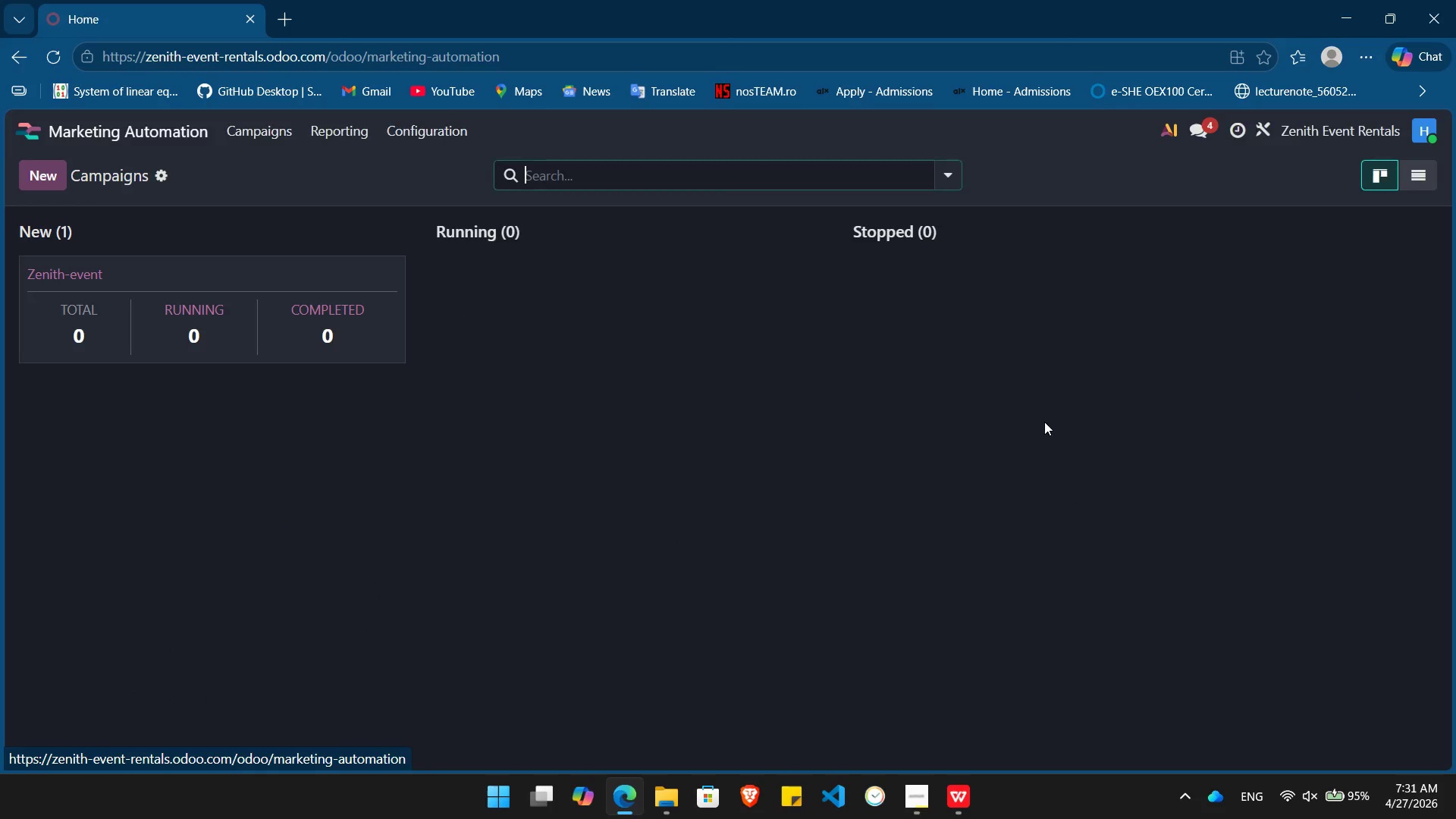 
left_click([270, 133])
 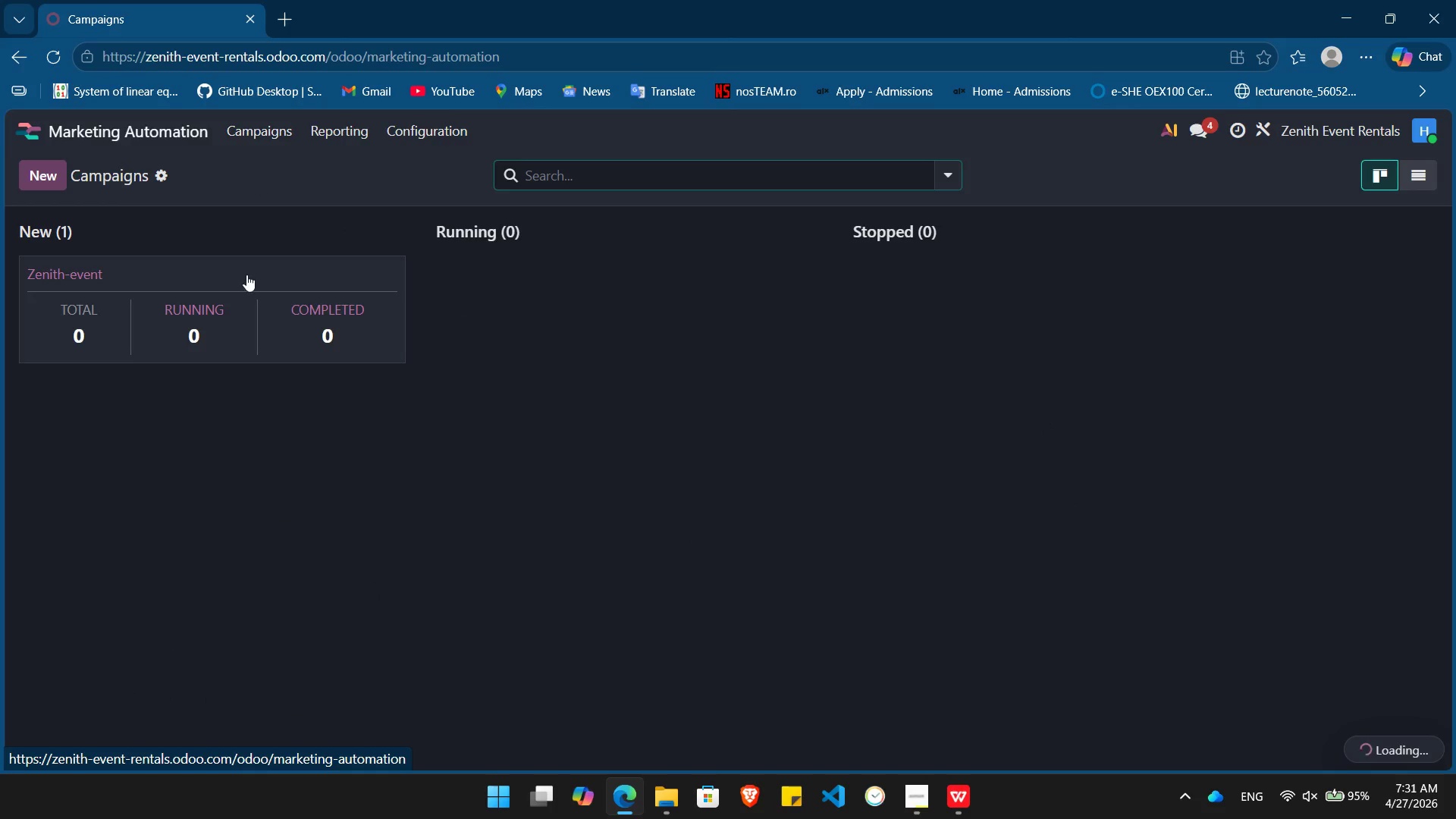 
left_click([246, 290])
 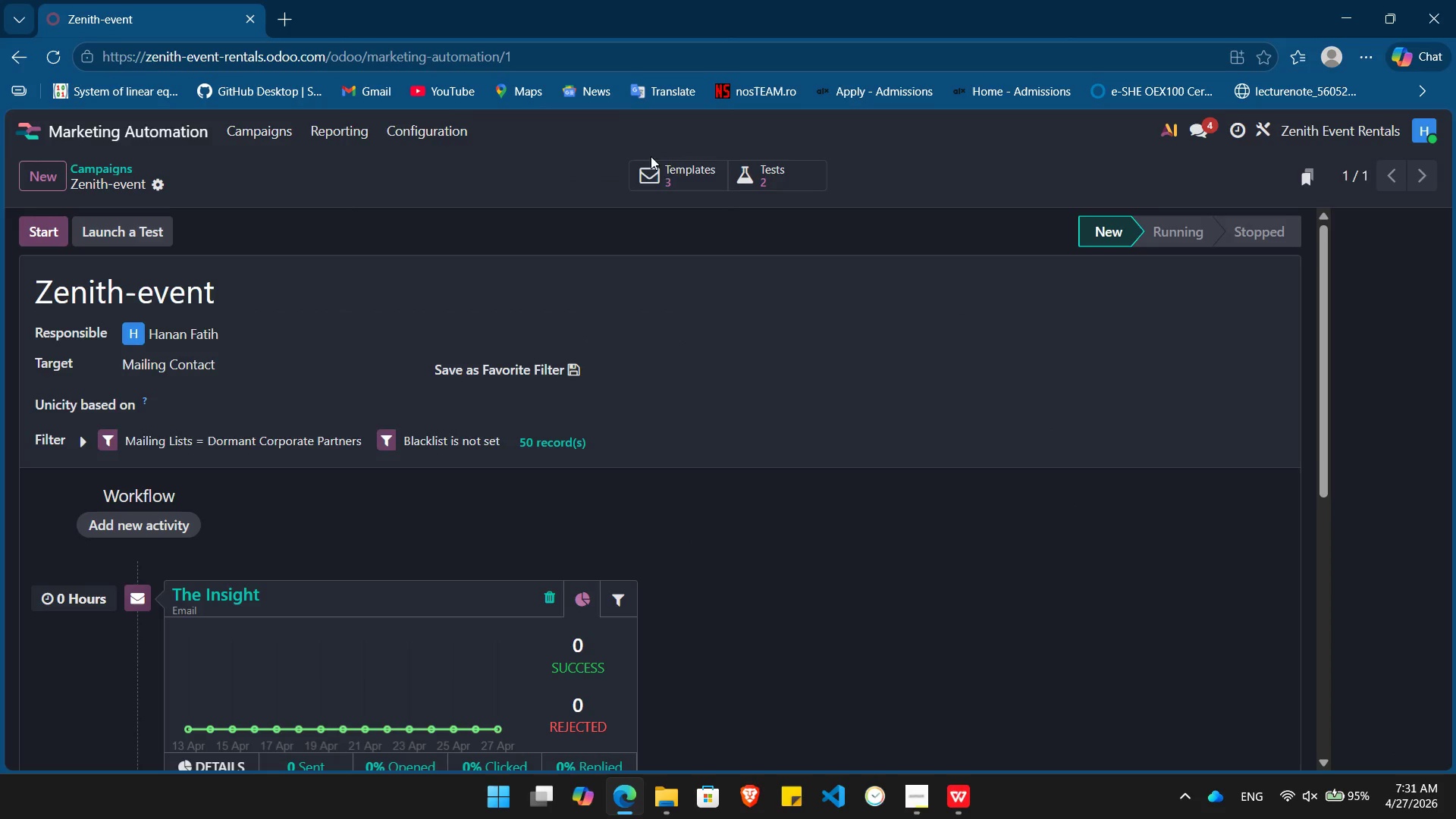 
left_click([667, 170])
 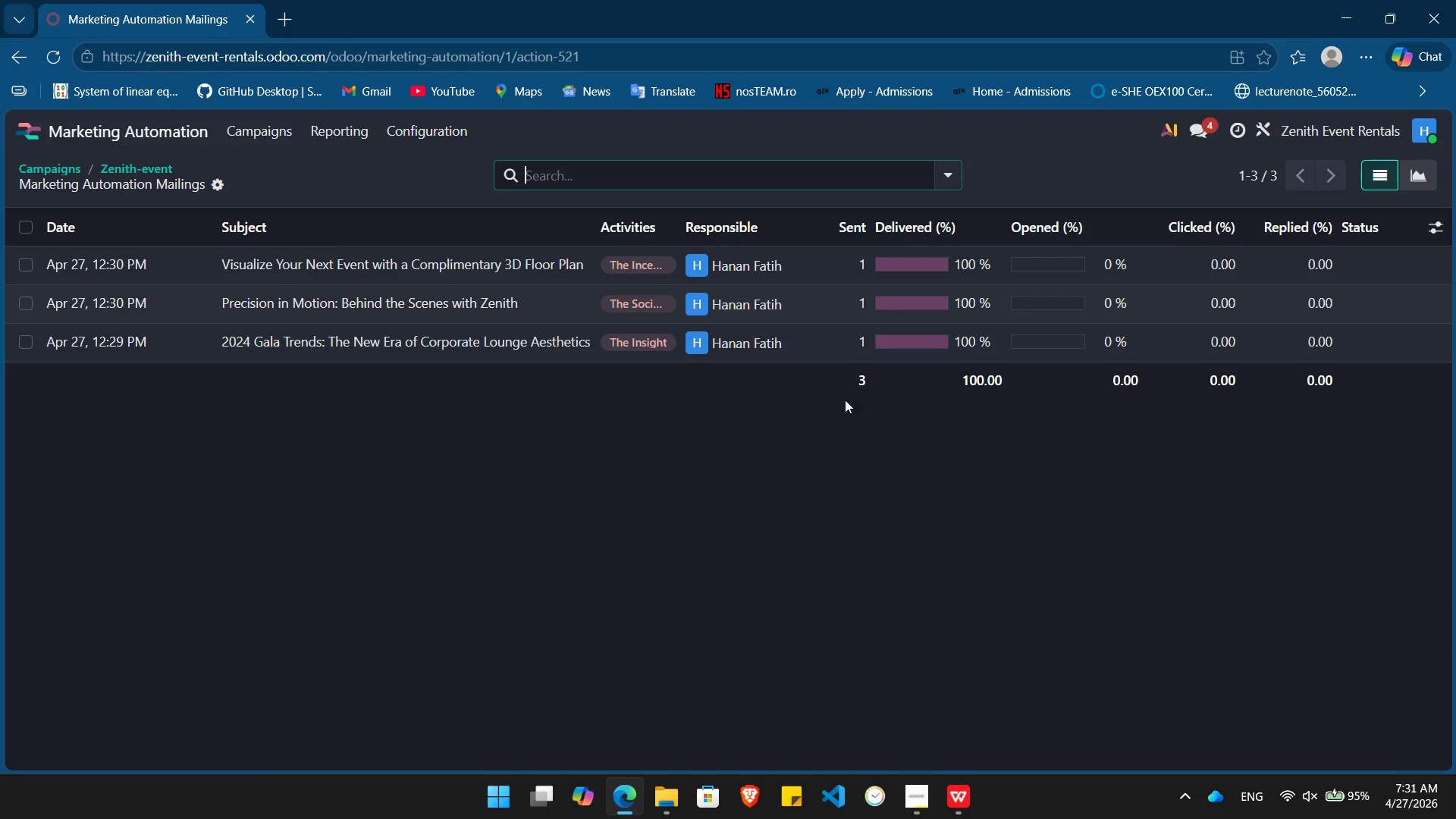 
key(PrintScreen)
 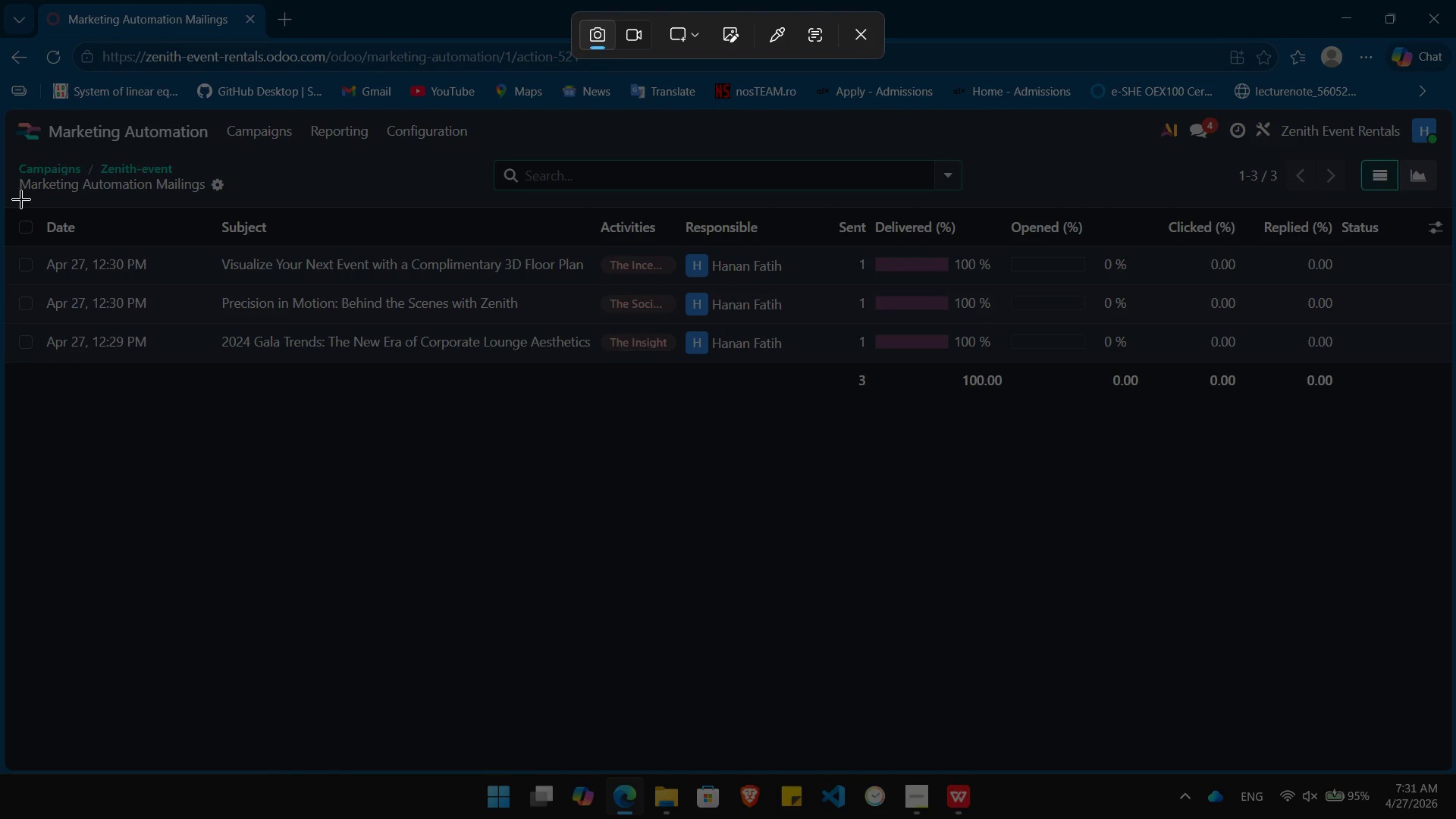 
left_click_drag(start_coordinate=[2, 193], to_coordinate=[1455, 423])
 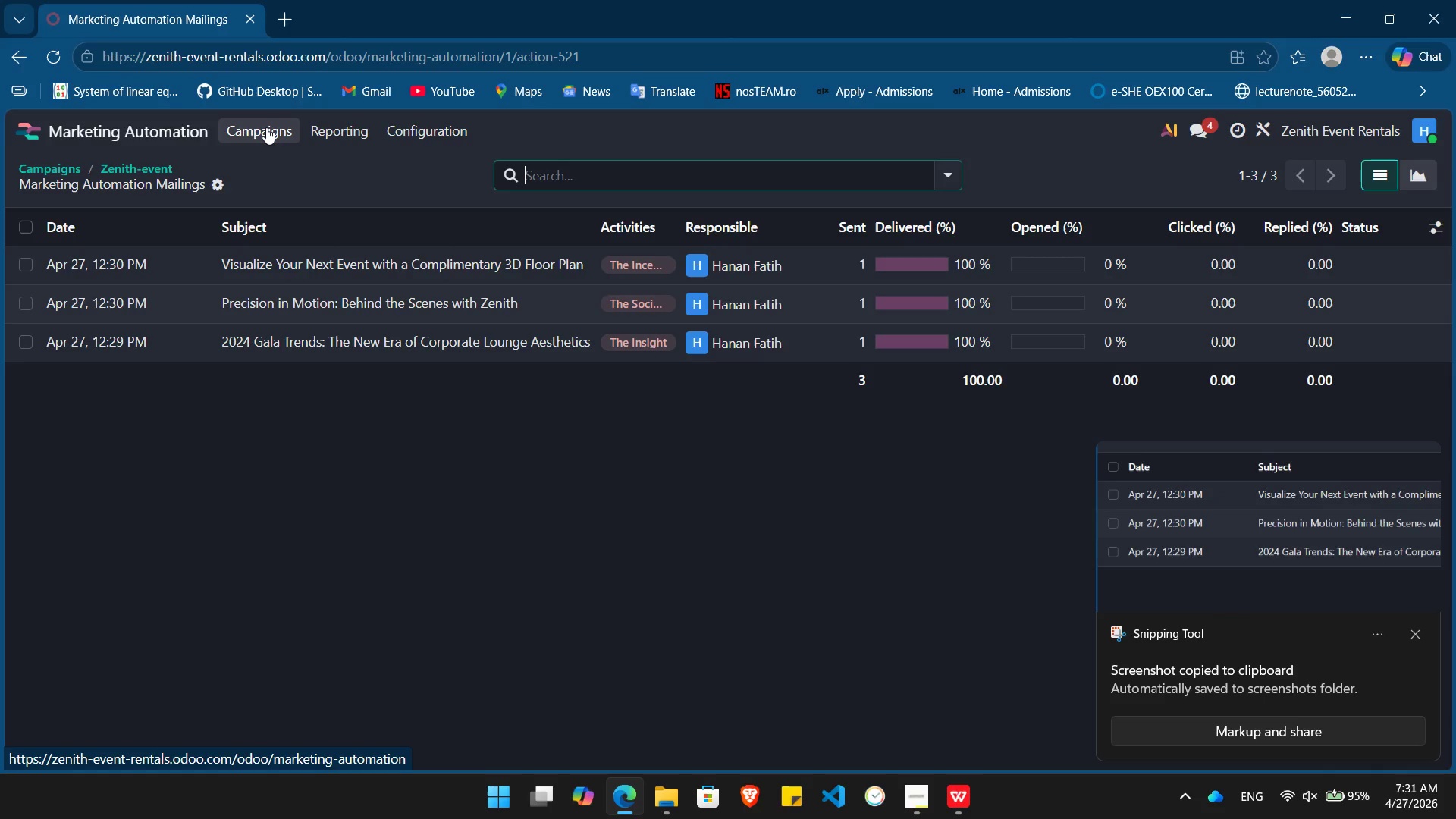 
wait(6.03)
 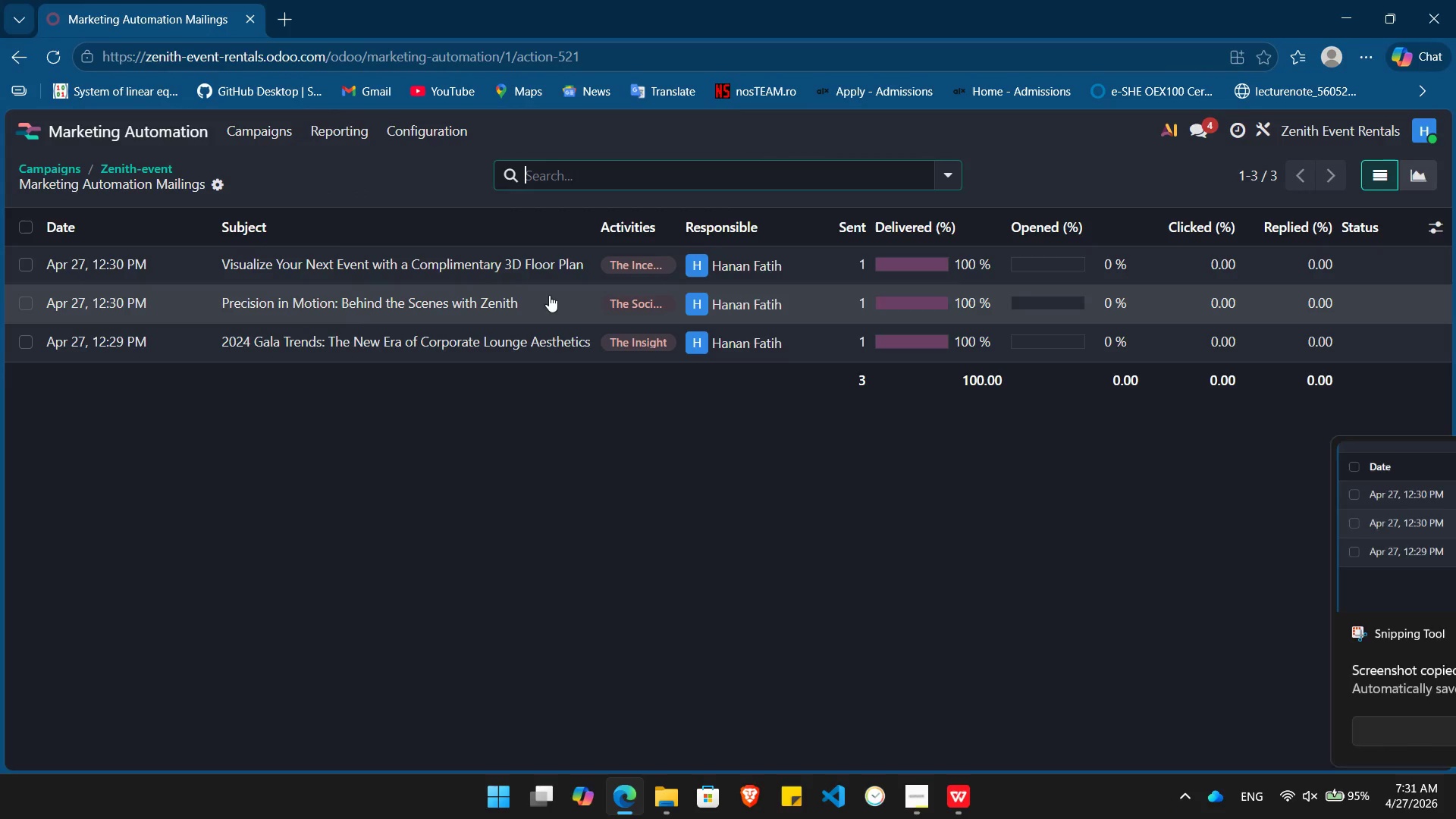 
left_click([266, 127])
 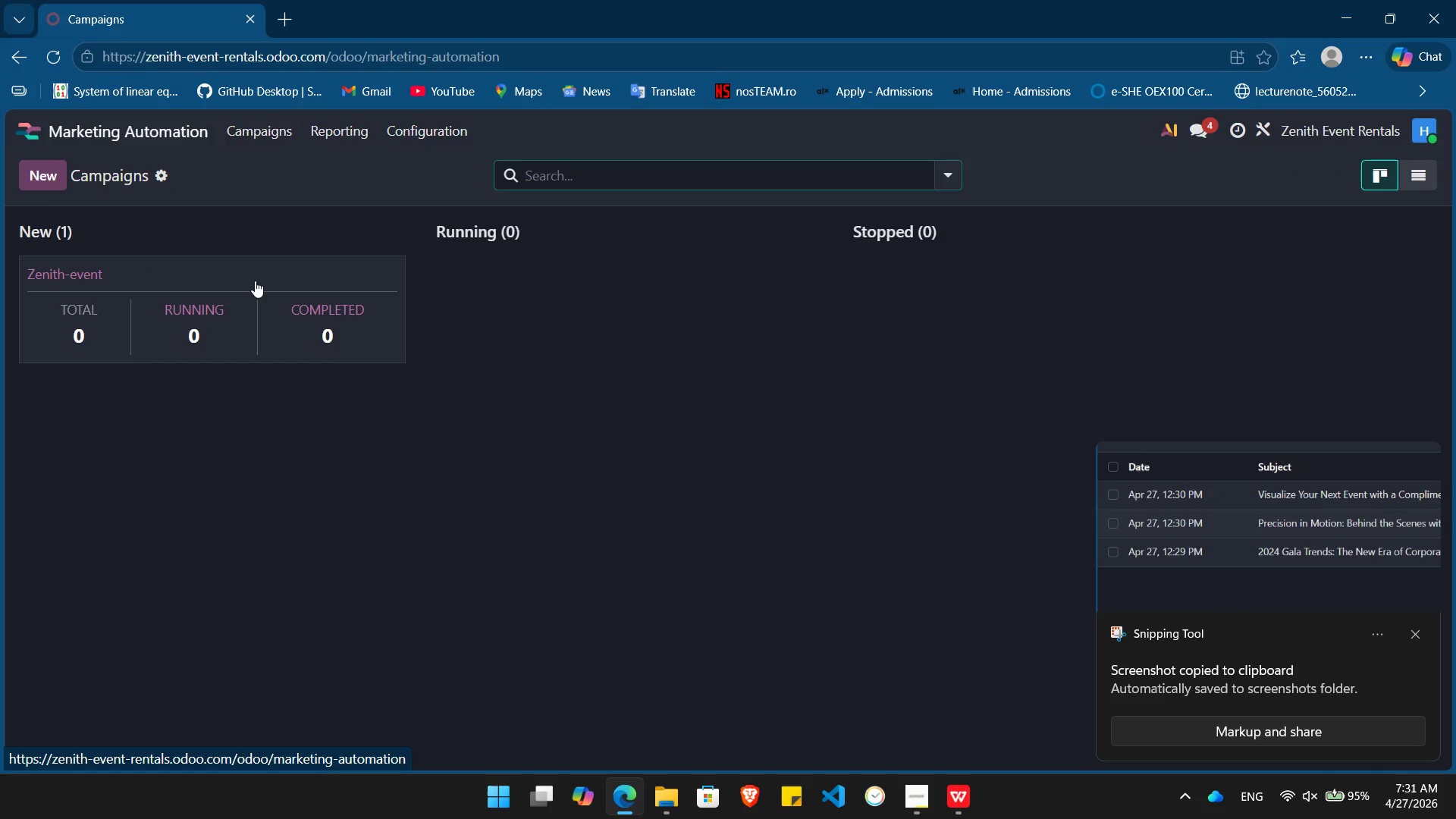 
left_click([253, 284])
 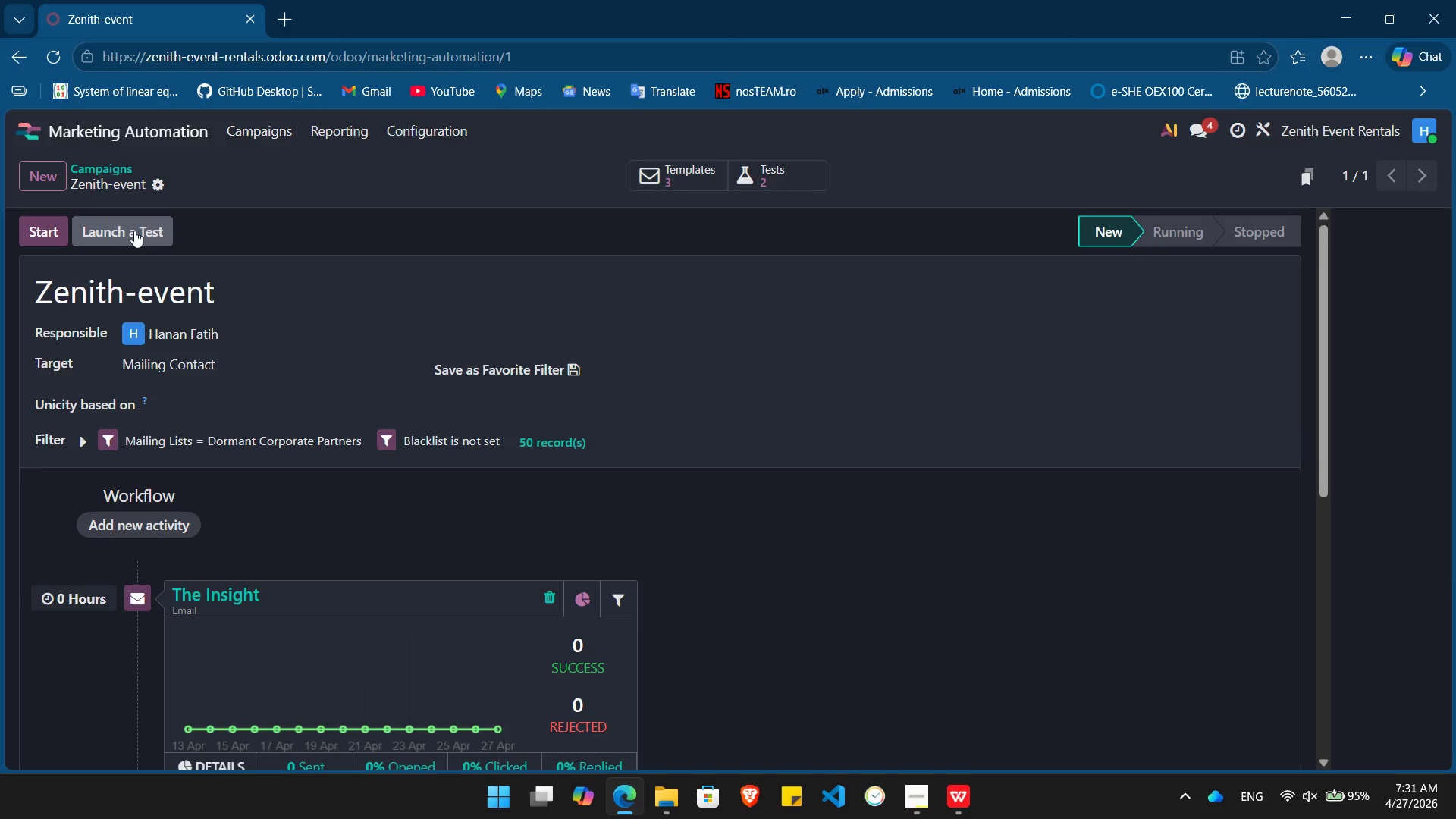 
key(Alt+AltLeft)
 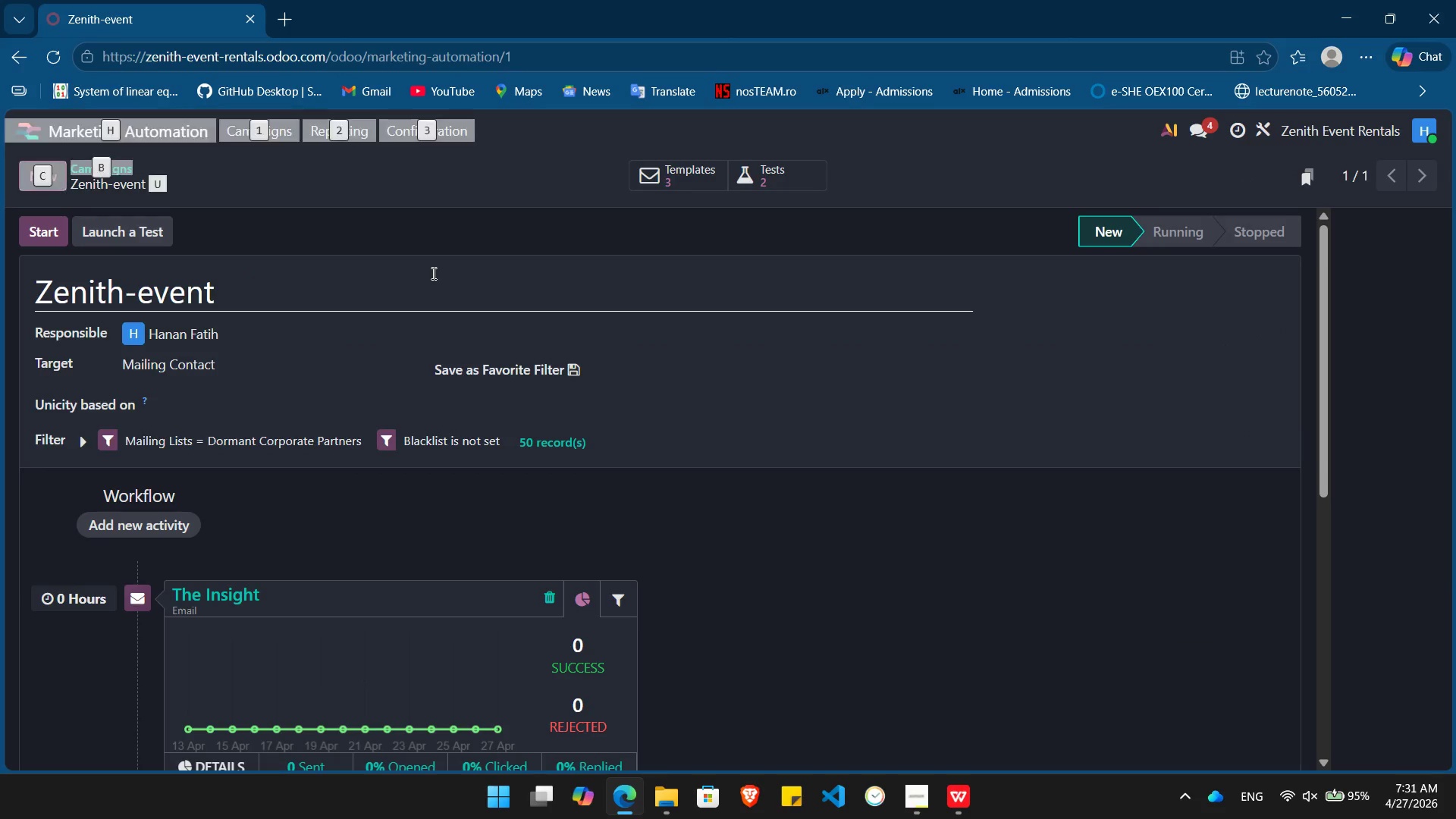 
key(Alt+Tab)